 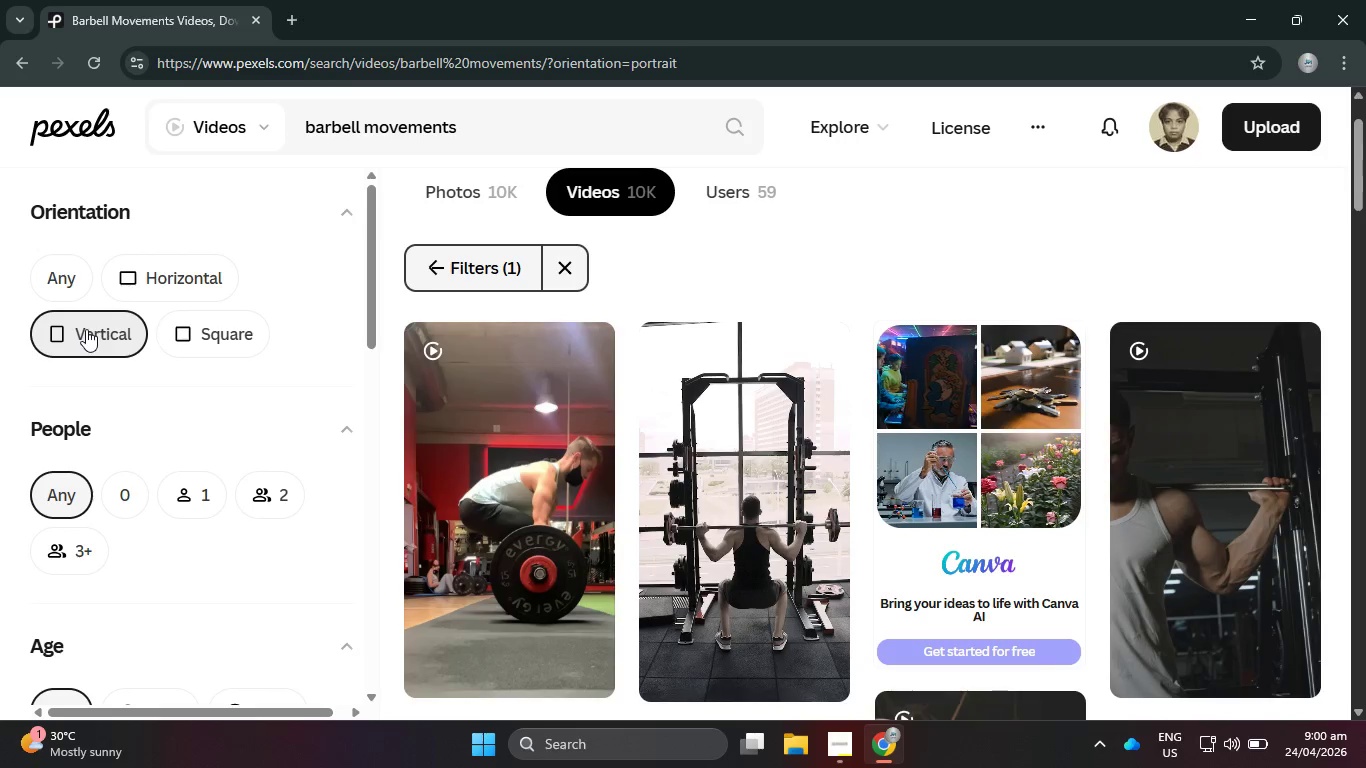 
left_click_drag(start_coordinate=[570, 664], to_coordinate=[569, 639])
 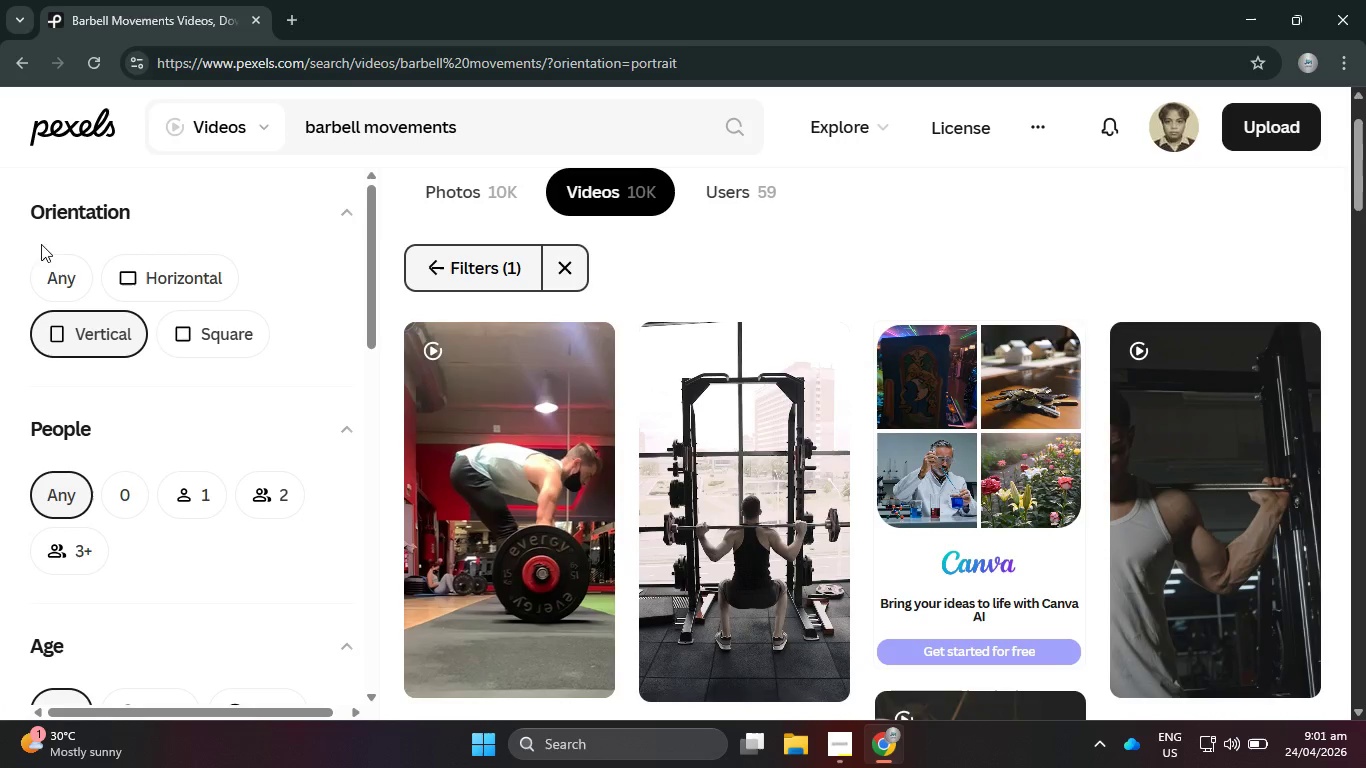 
wait(5.89)
 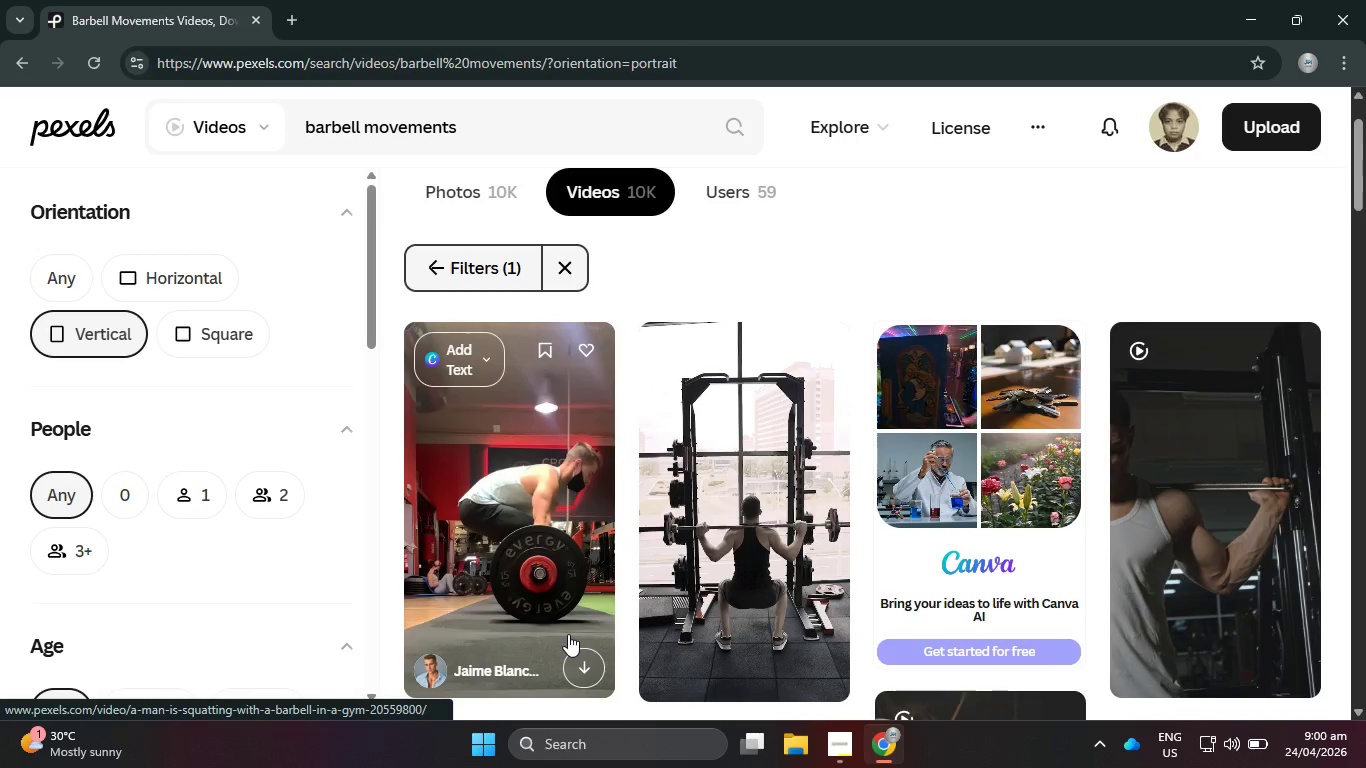 
left_click([447, 293])
 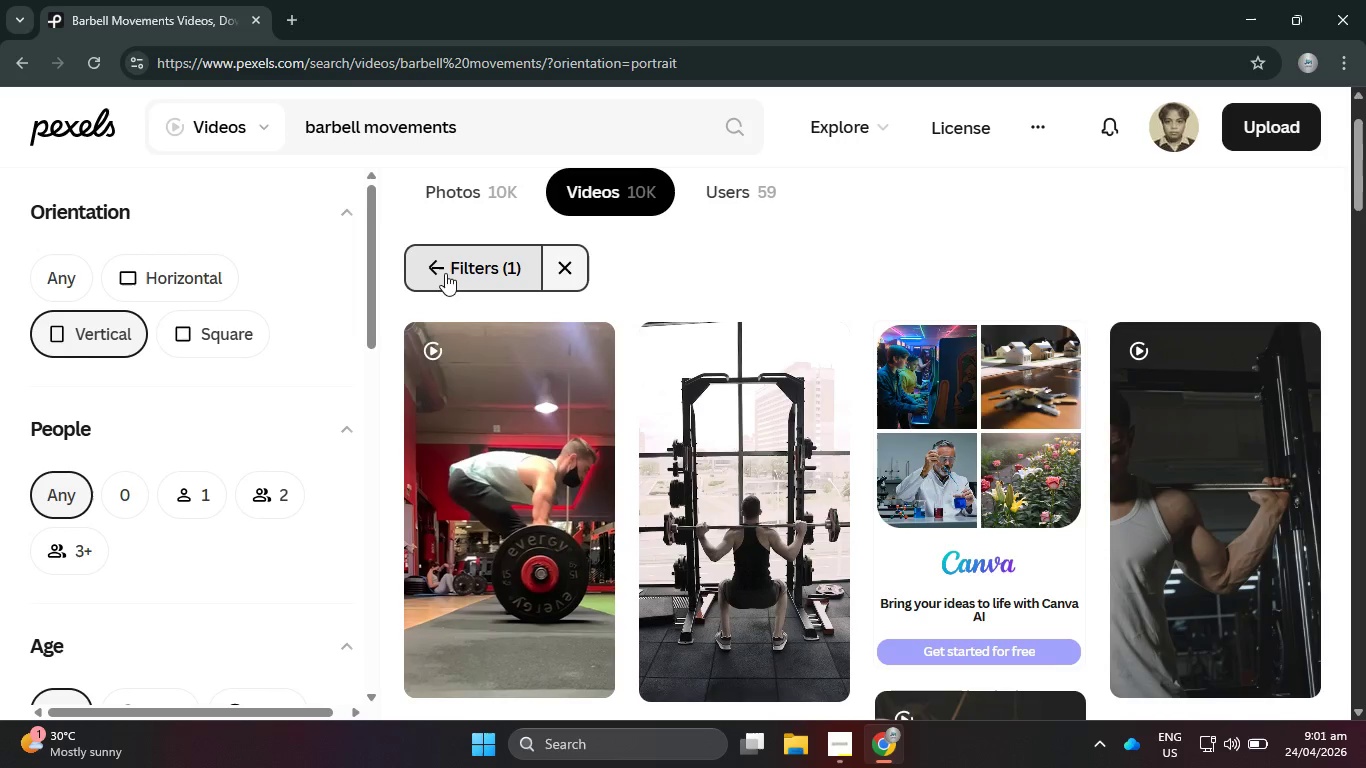 
left_click([445, 271])
 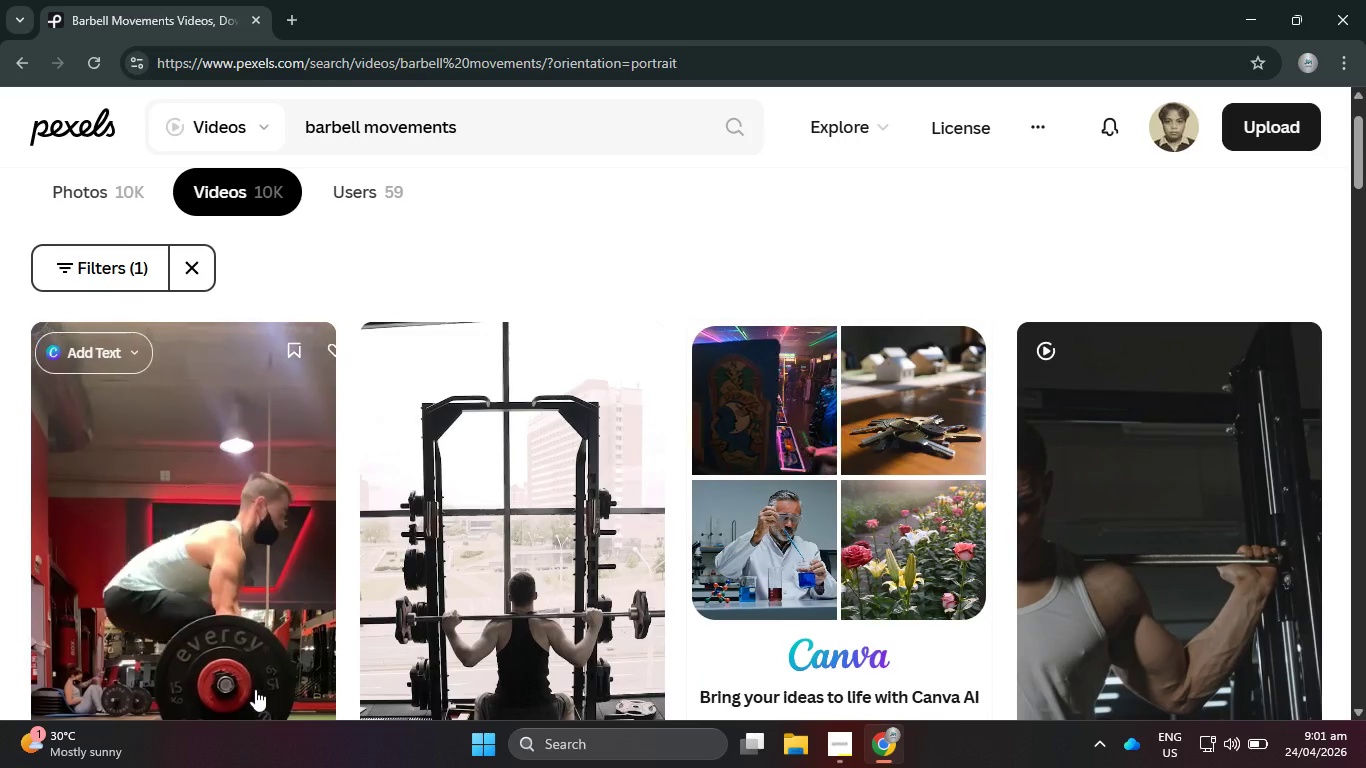 
scroll: coordinate [255, 689], scroll_direction: down, amount: 3.0
 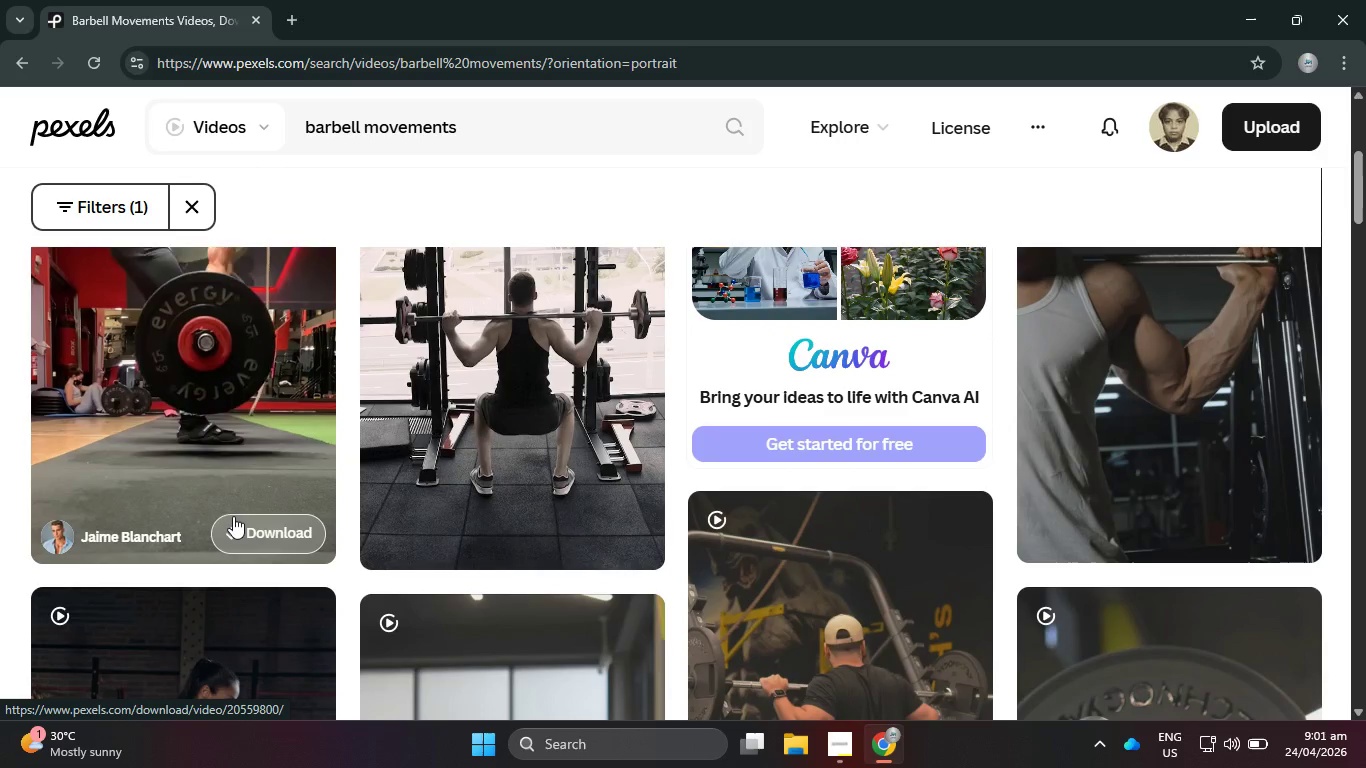 
left_click([233, 516])
 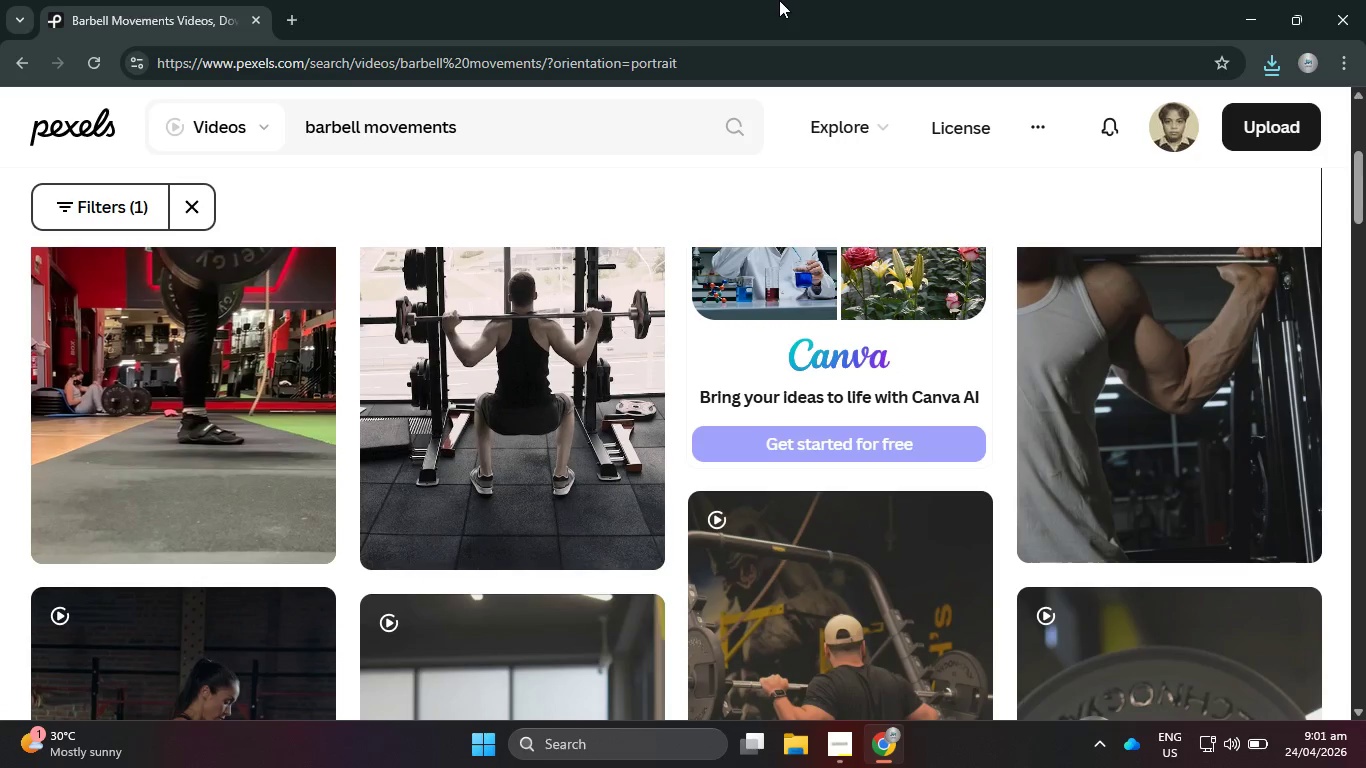 
wait(50.97)
 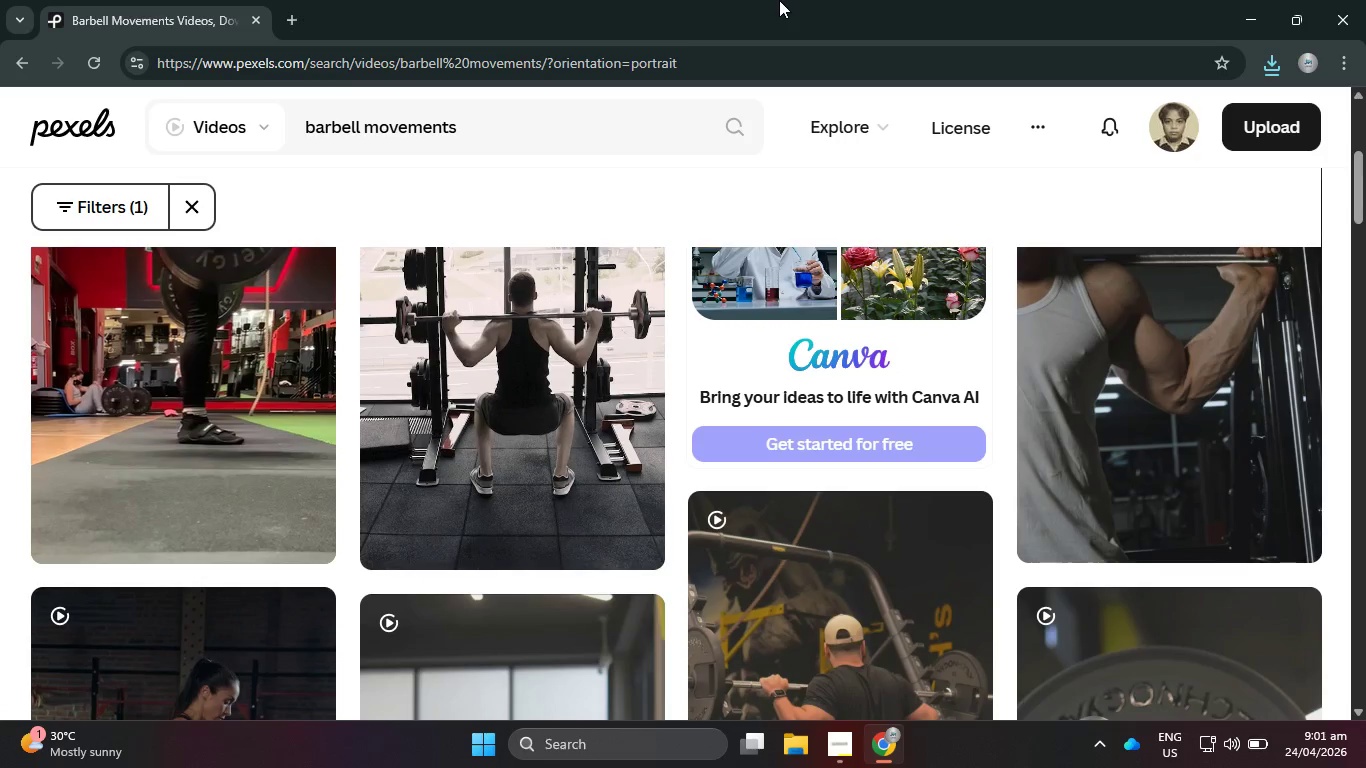 
scroll: coordinate [777, 558], scroll_direction: down, amount: 4.0
 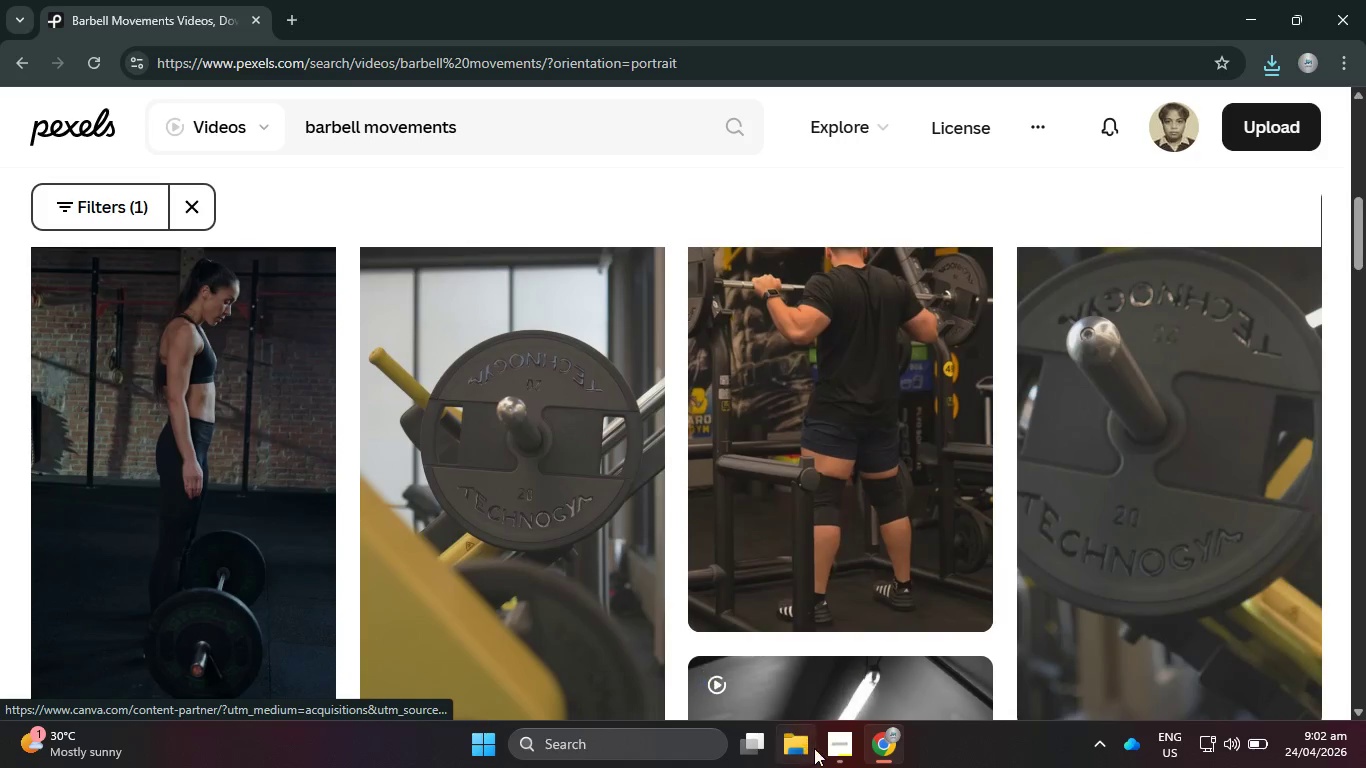 
left_click([840, 759])